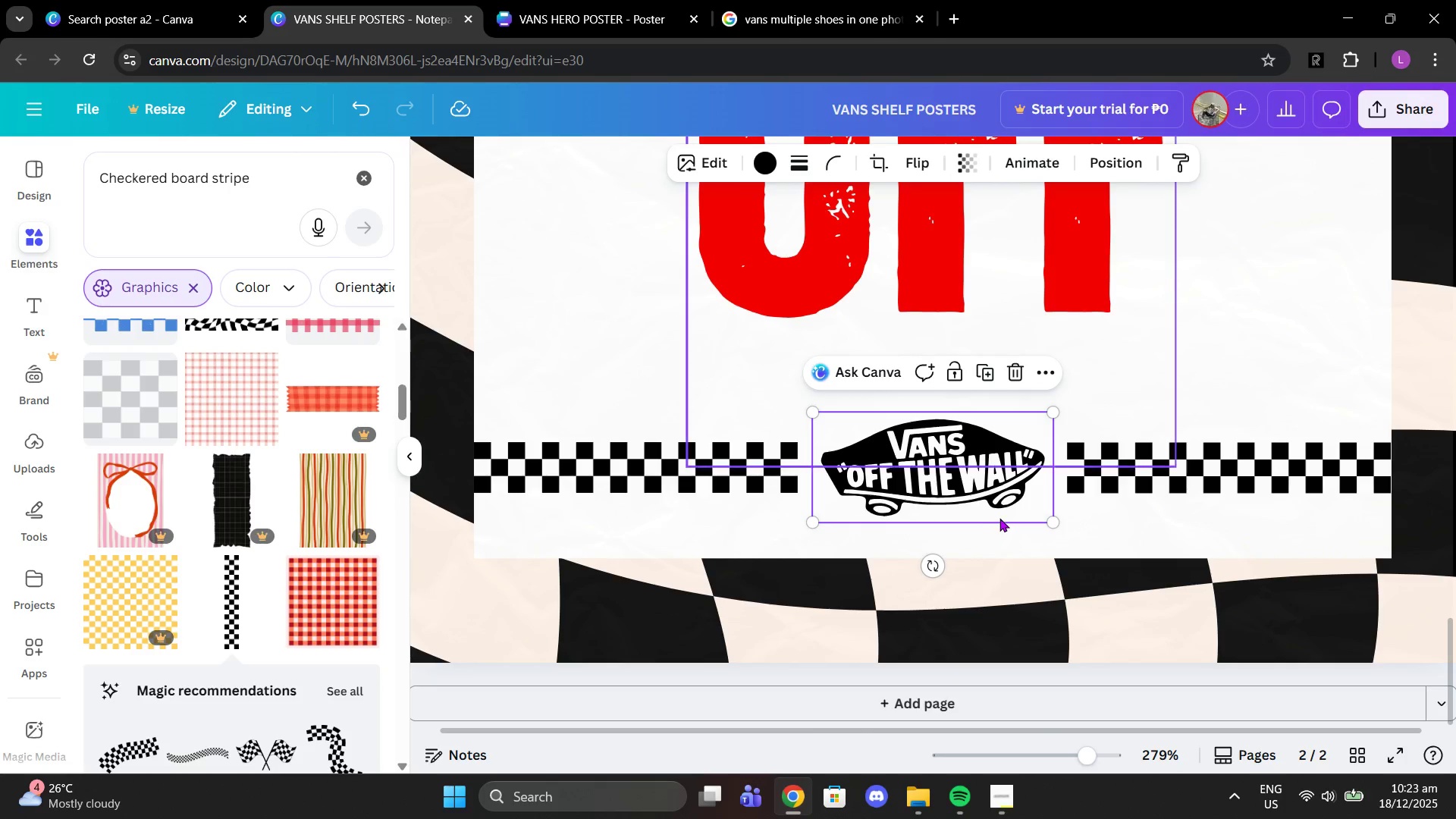 
key(Control+C)
 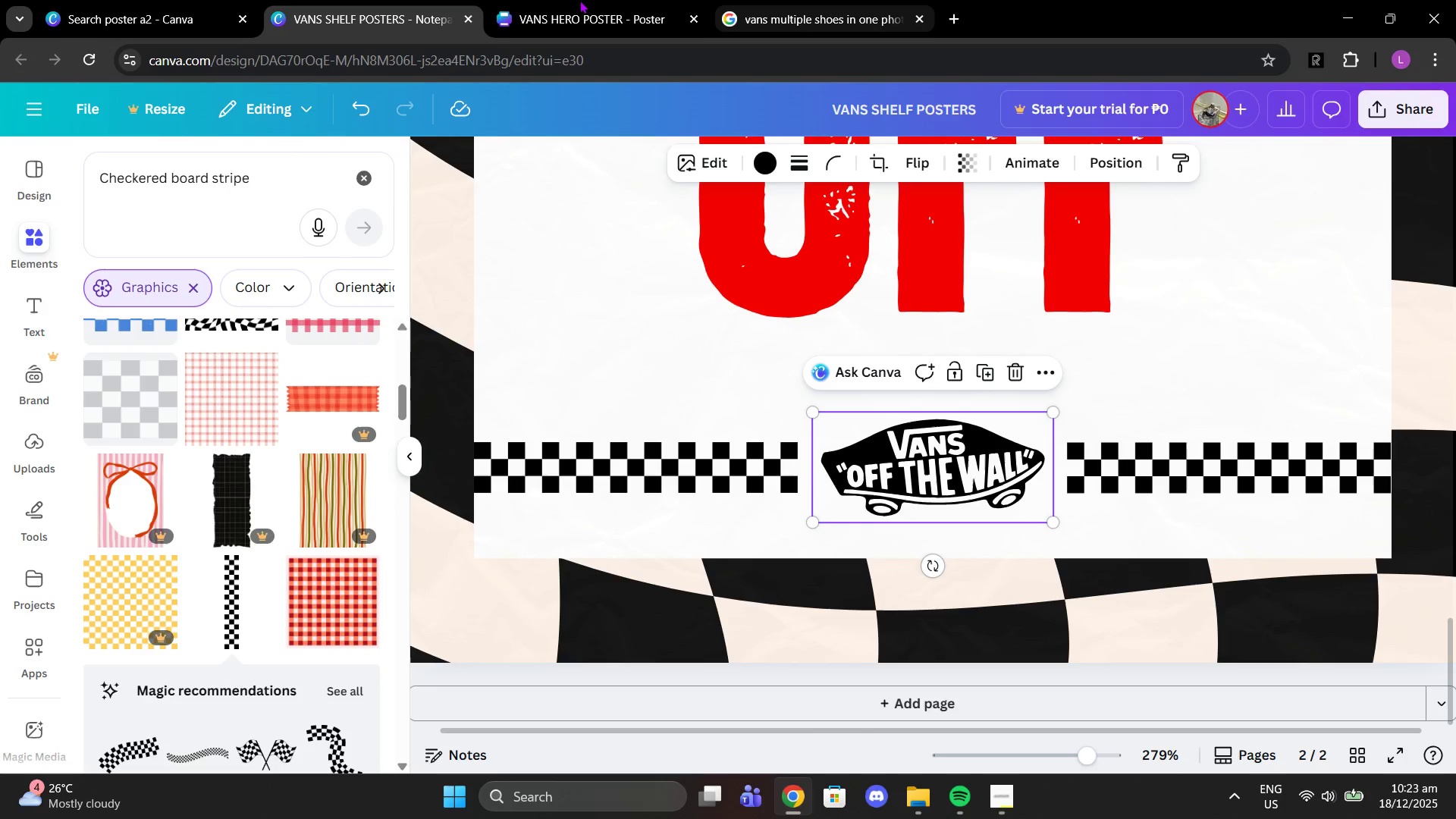 
left_click([512, 0])
 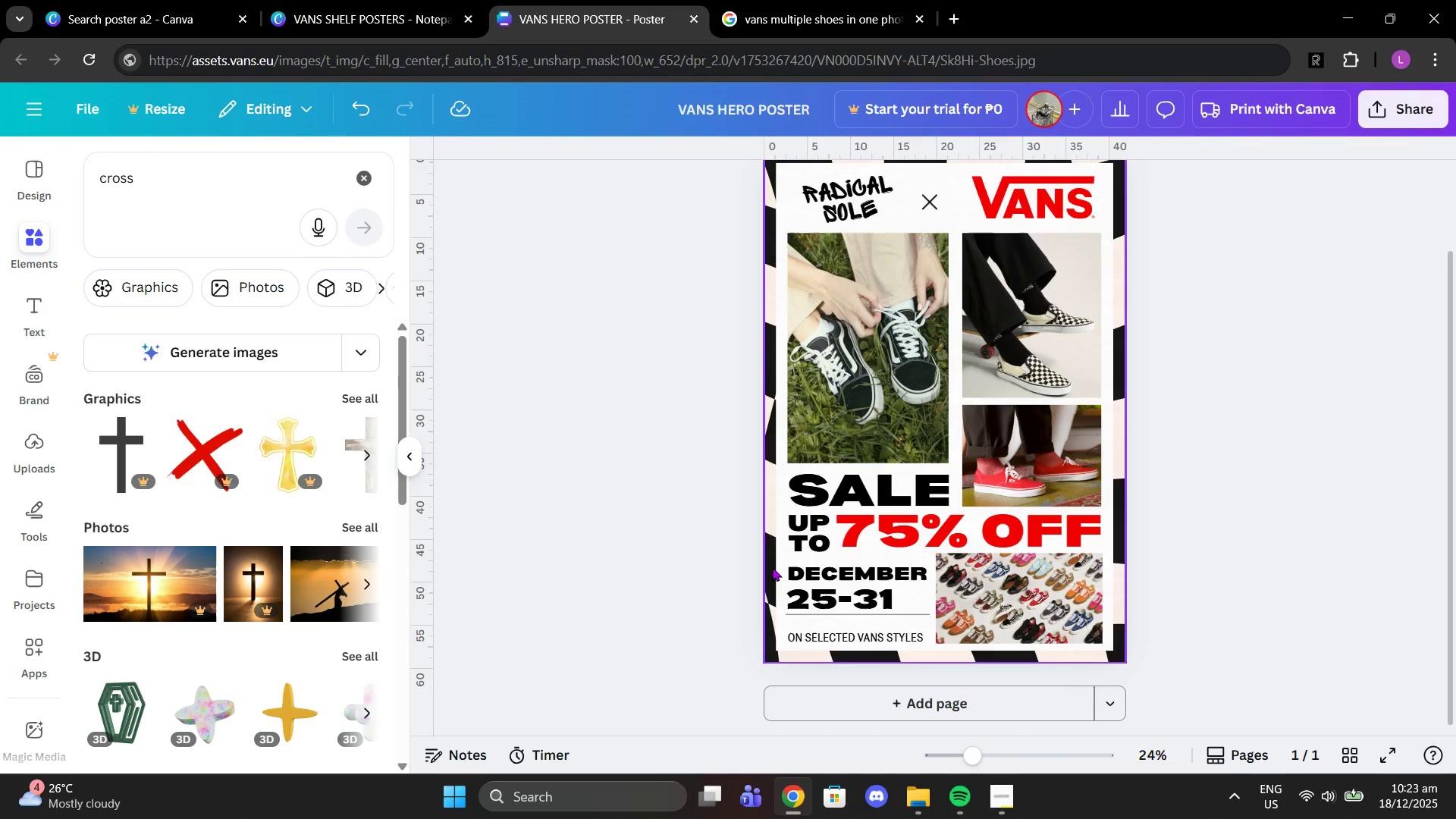 
key(Control+V)
 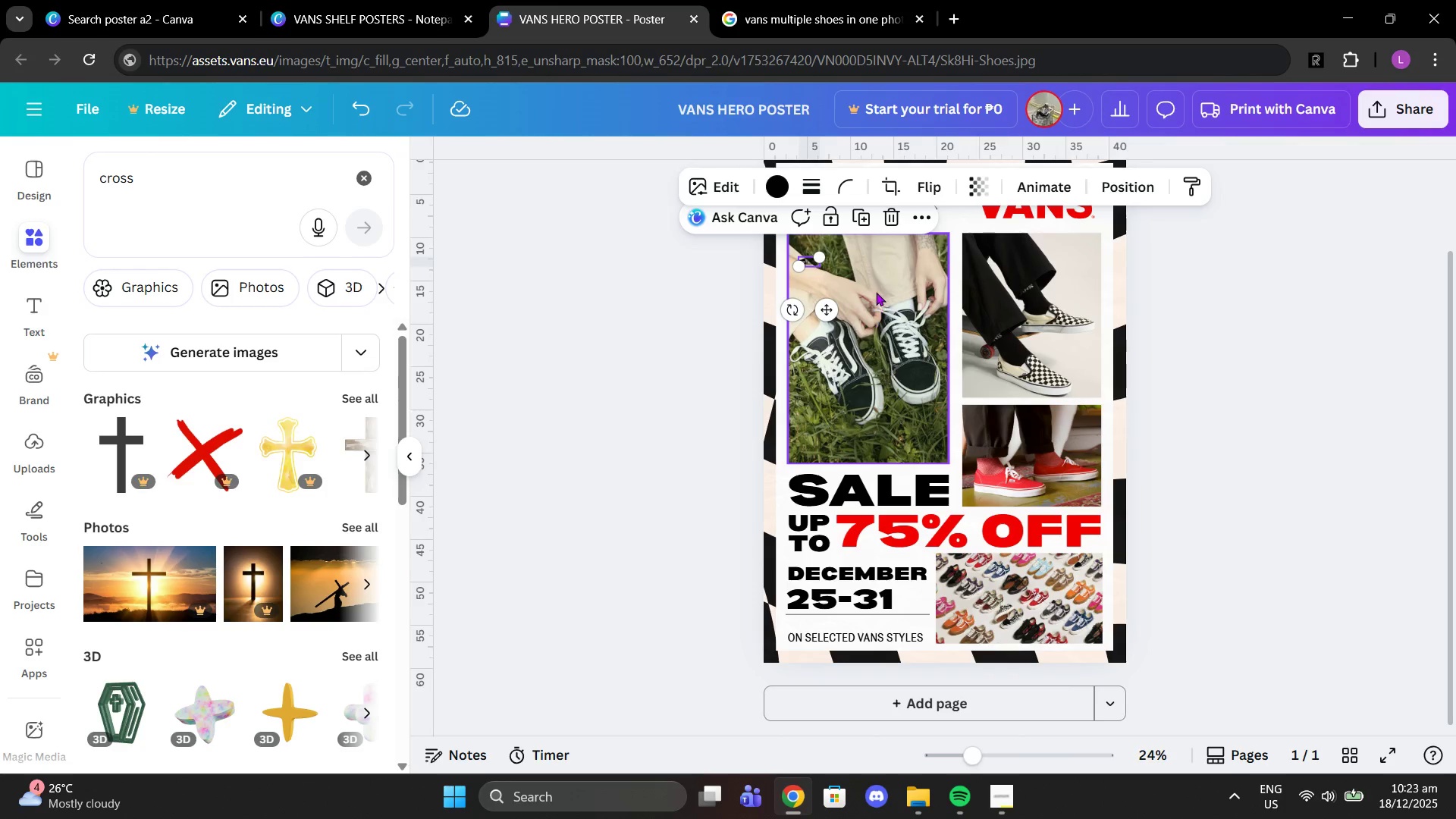 
scroll: coordinate [1006, 357], scroll_direction: up, amount: 2.0
 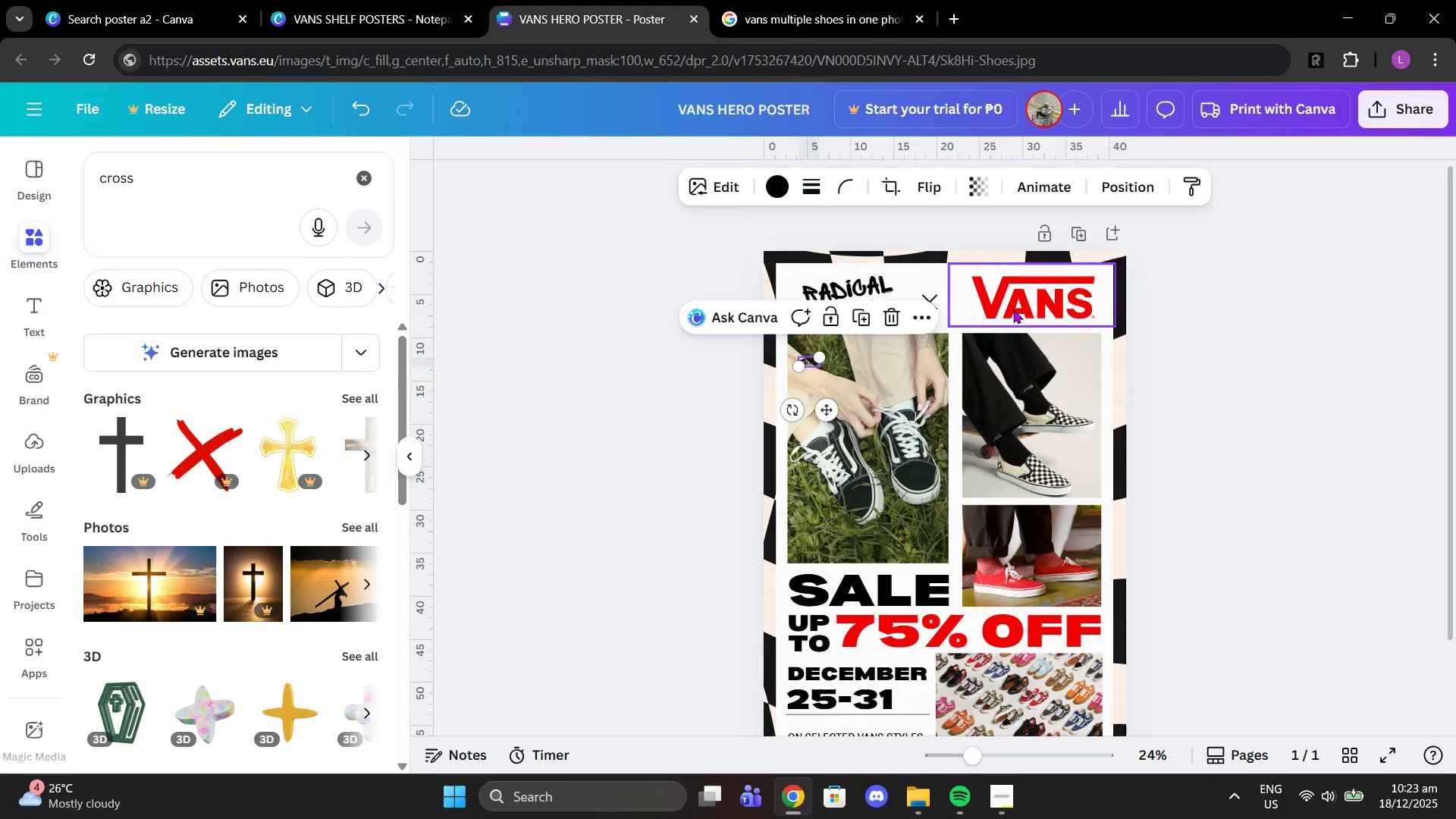 
scroll: coordinate [1011, 320], scroll_direction: down, amount: 2.0
 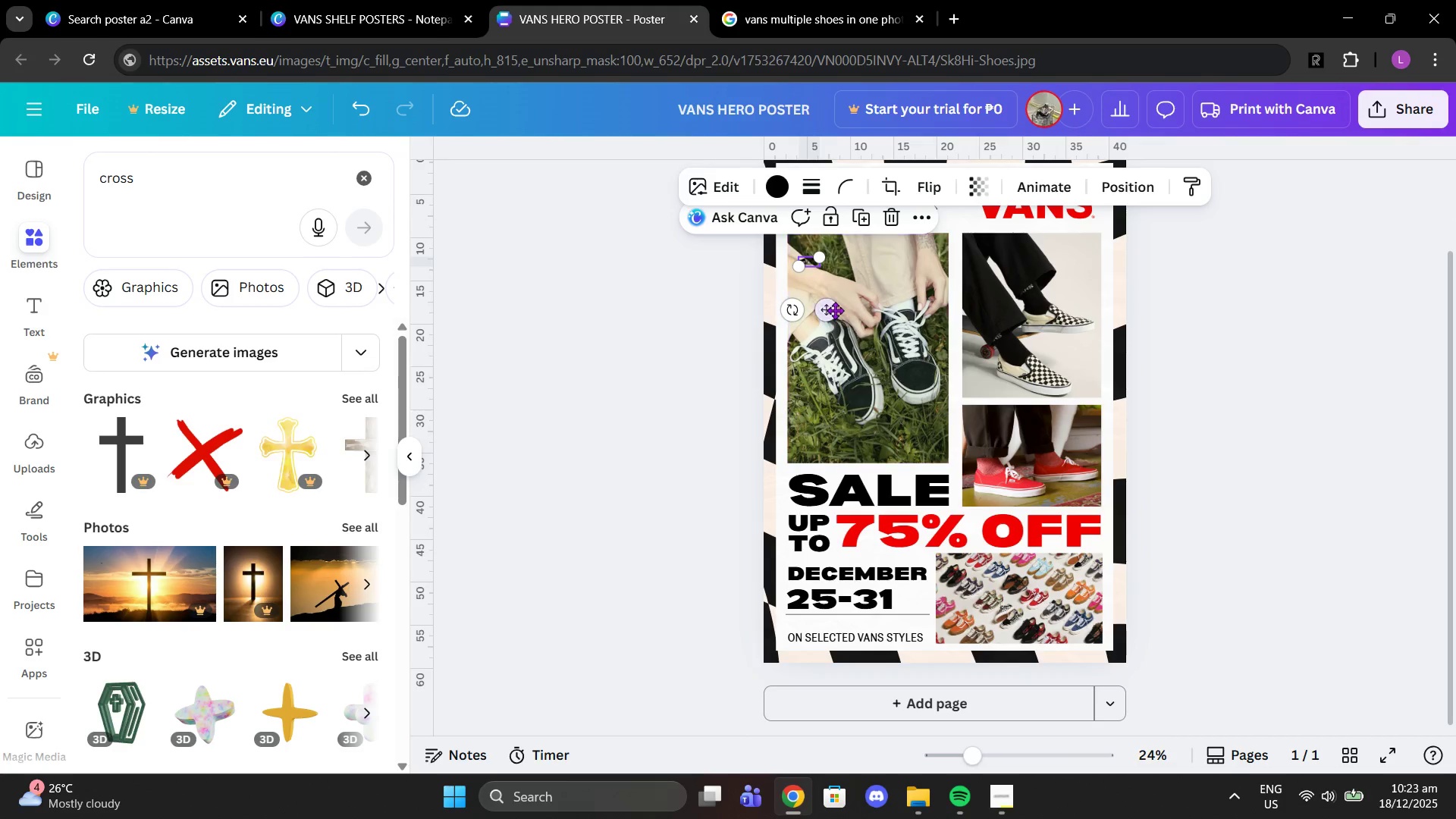 
left_click_drag(start_coordinate=[824, 308], to_coordinate=[925, 670])
 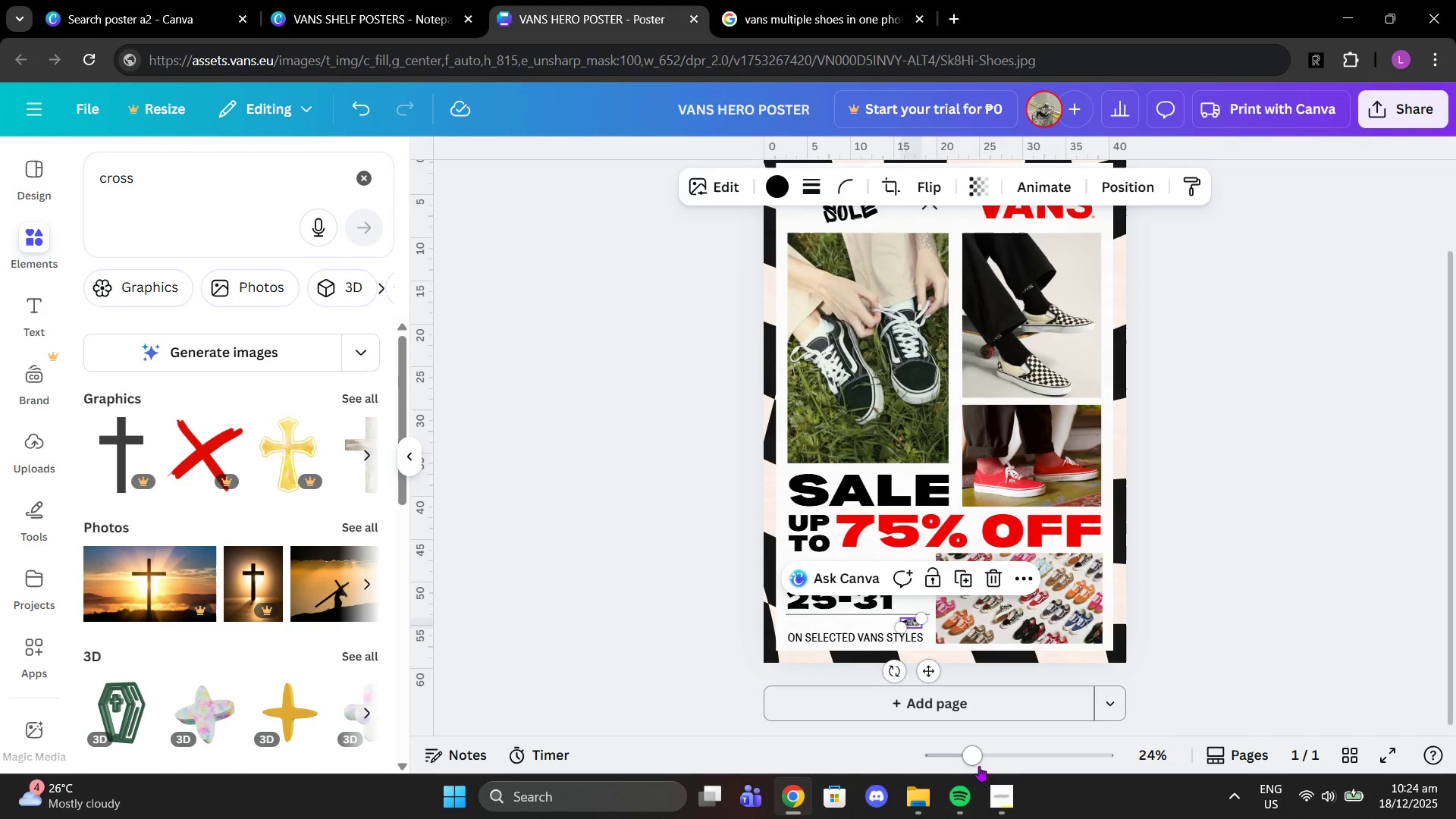 
left_click_drag(start_coordinate=[977, 761], to_coordinate=[1038, 760])
 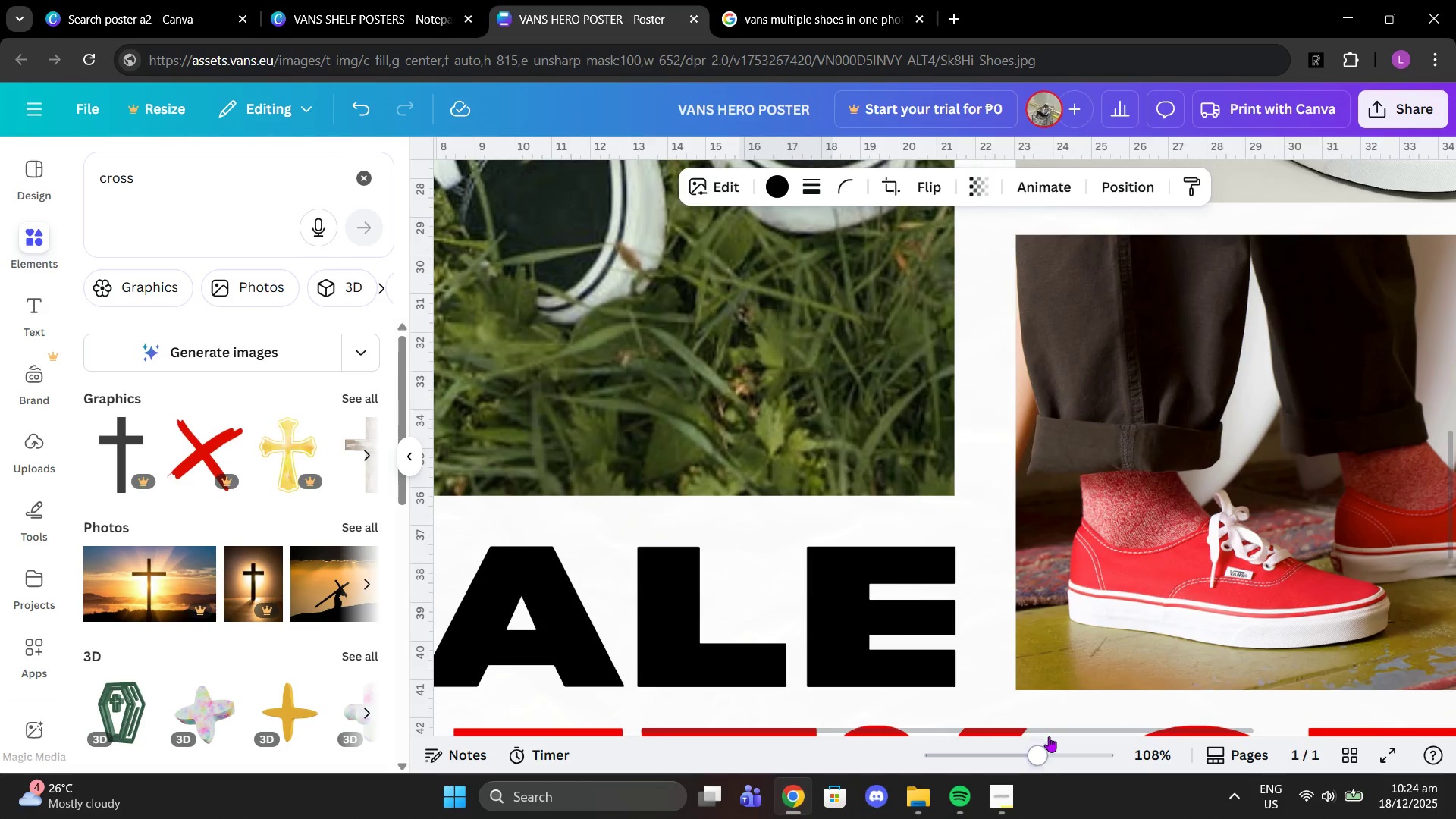 
scroll: coordinate [984, 609], scroll_direction: down, amount: 11.0
 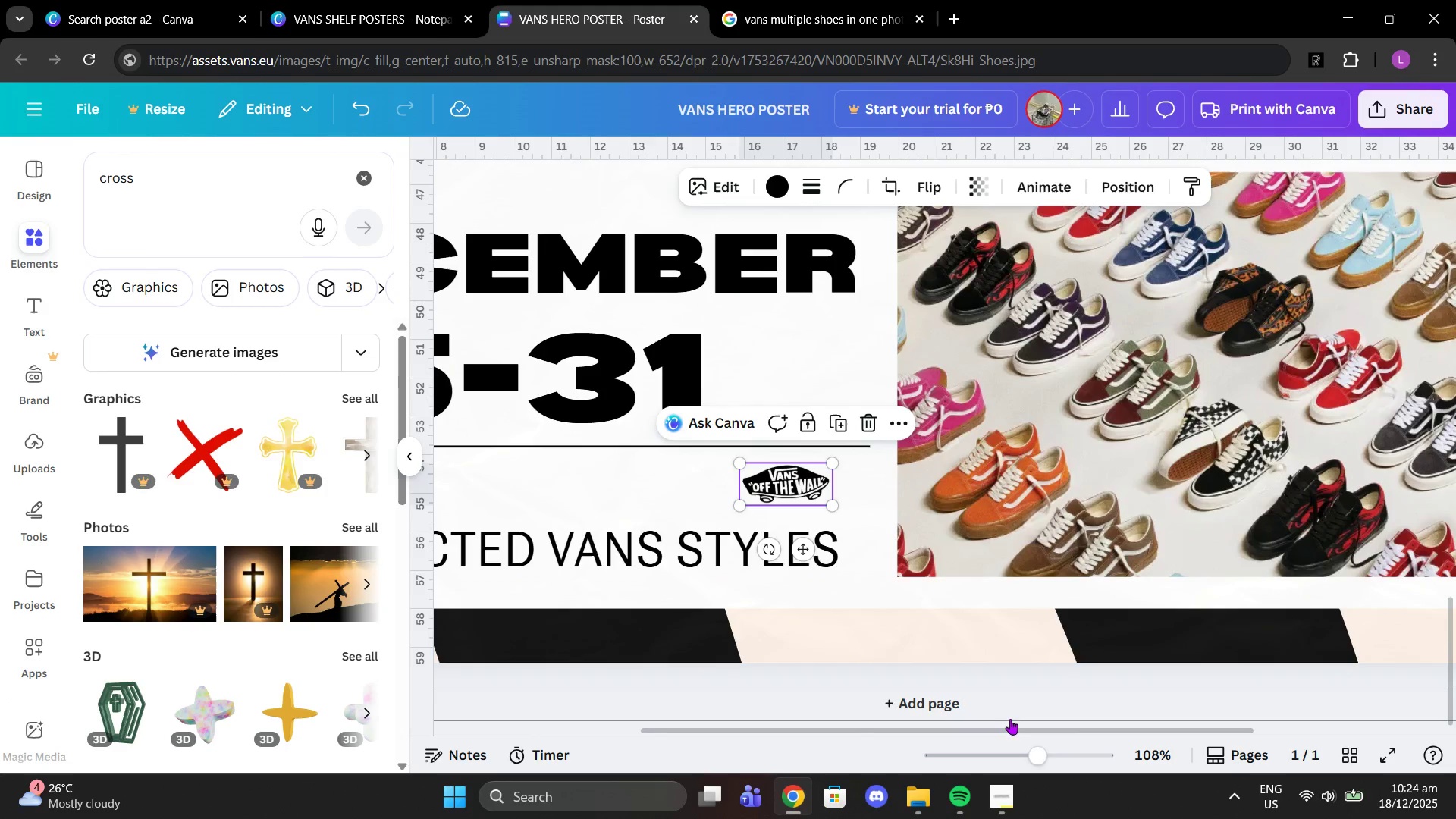 
left_click_drag(start_coordinate=[1031, 763], to_coordinate=[1008, 763])
 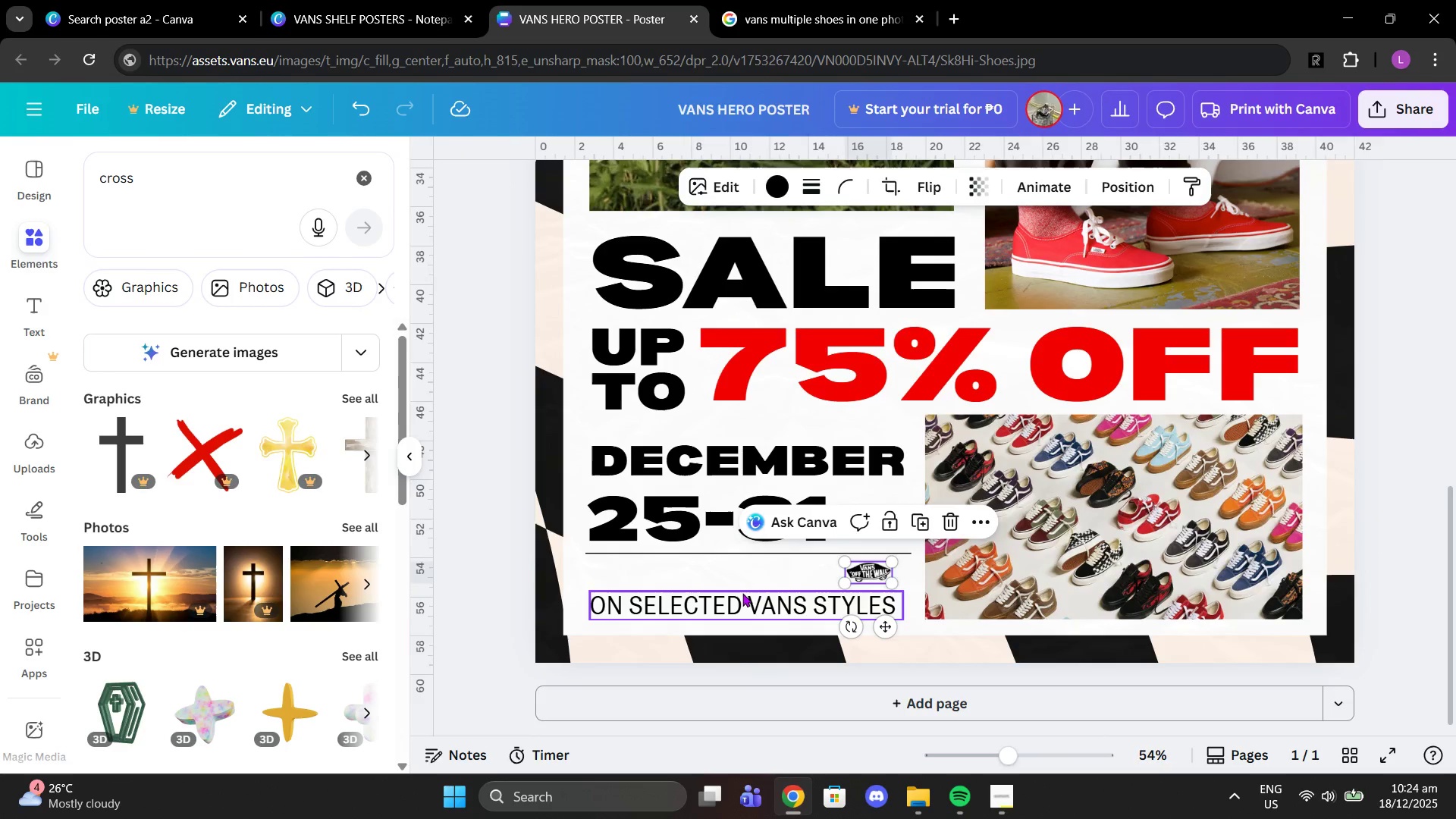 
left_click([742, 593])
 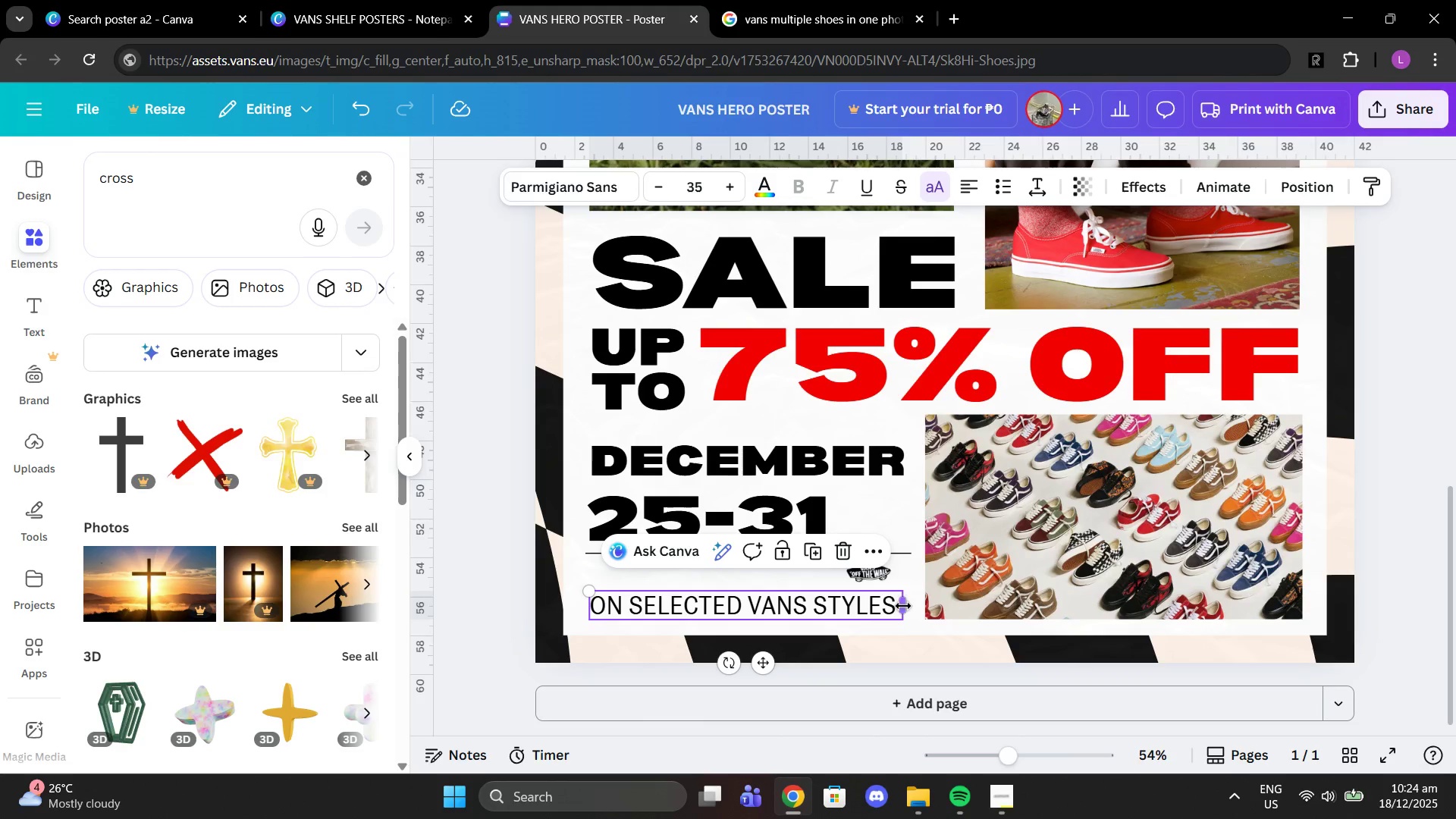 
left_click_drag(start_coordinate=[903, 606], to_coordinate=[748, 579])
 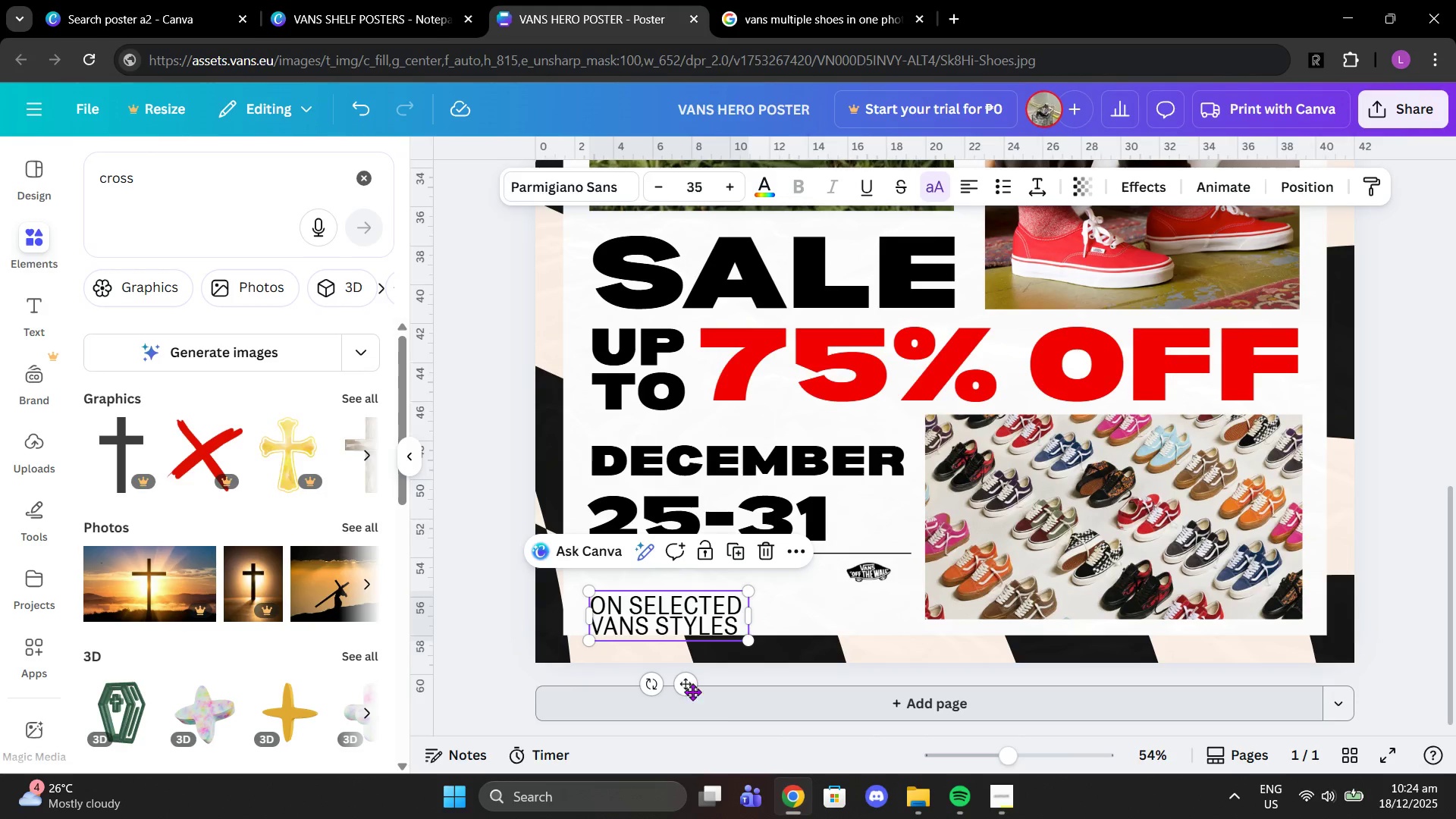 
left_click_drag(start_coordinate=[692, 684], to_coordinate=[686, 667])
 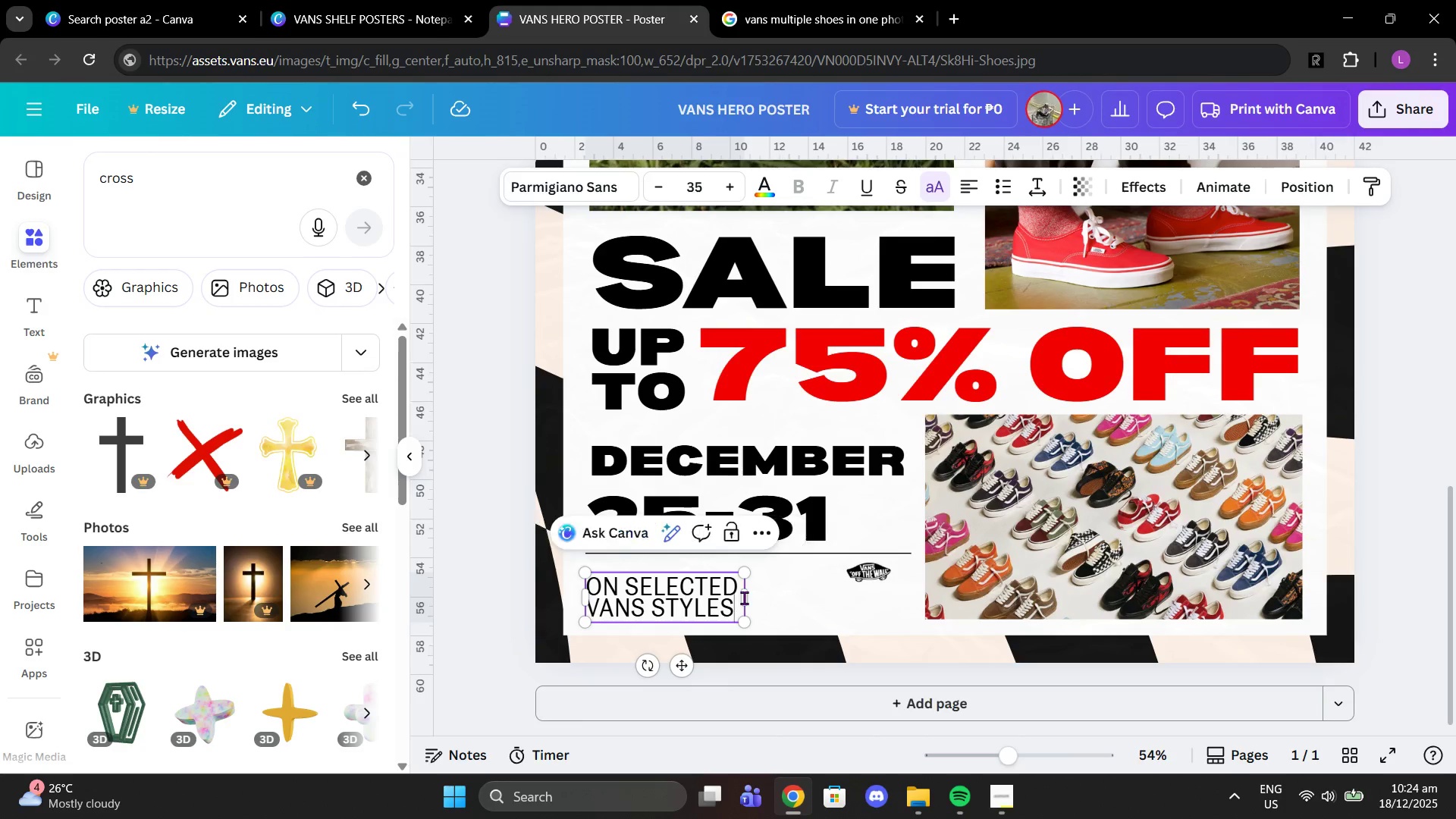 
left_click_drag(start_coordinate=[747, 598], to_coordinate=[739, 597])
 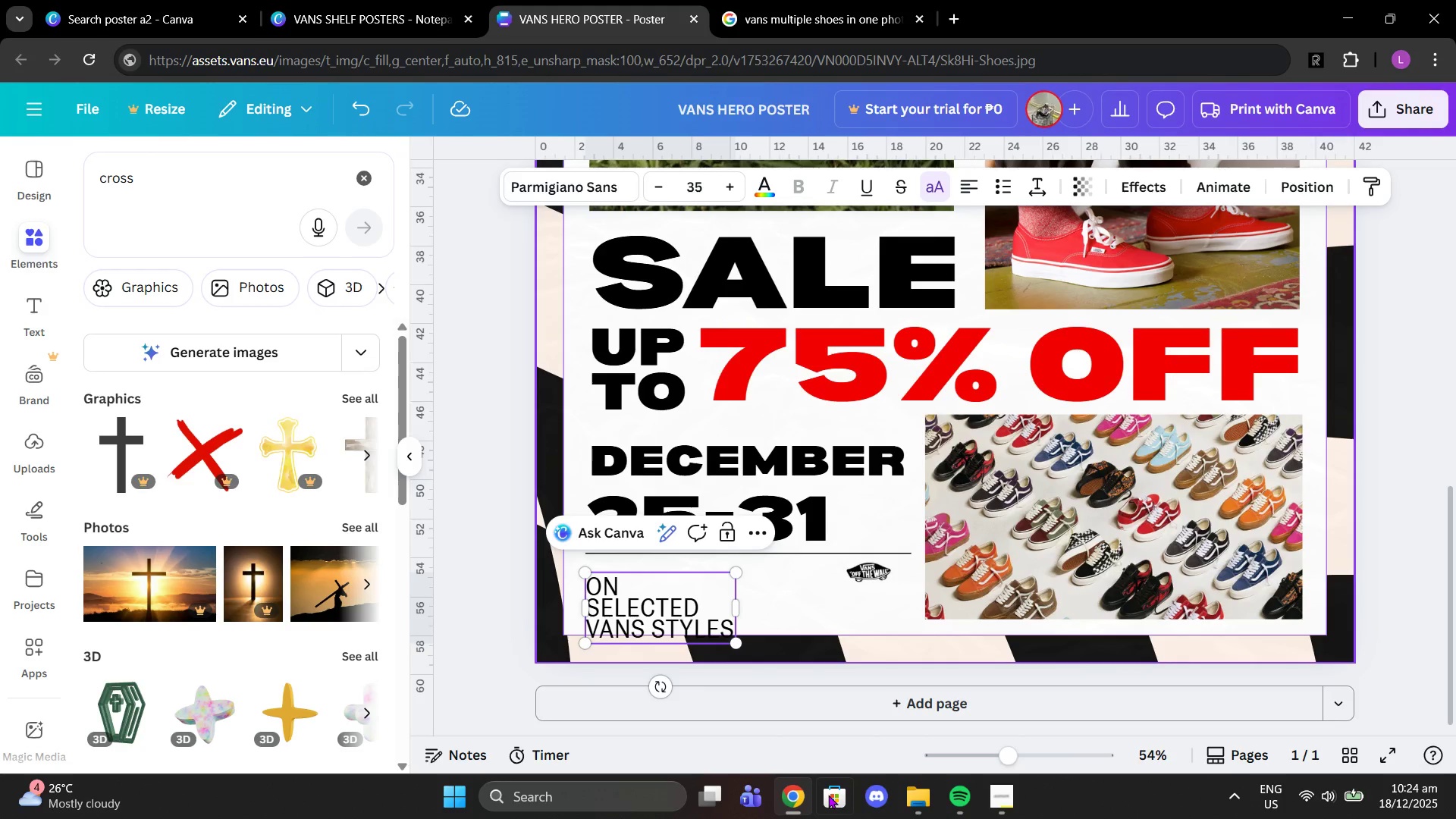 
double_click([830, 814])
 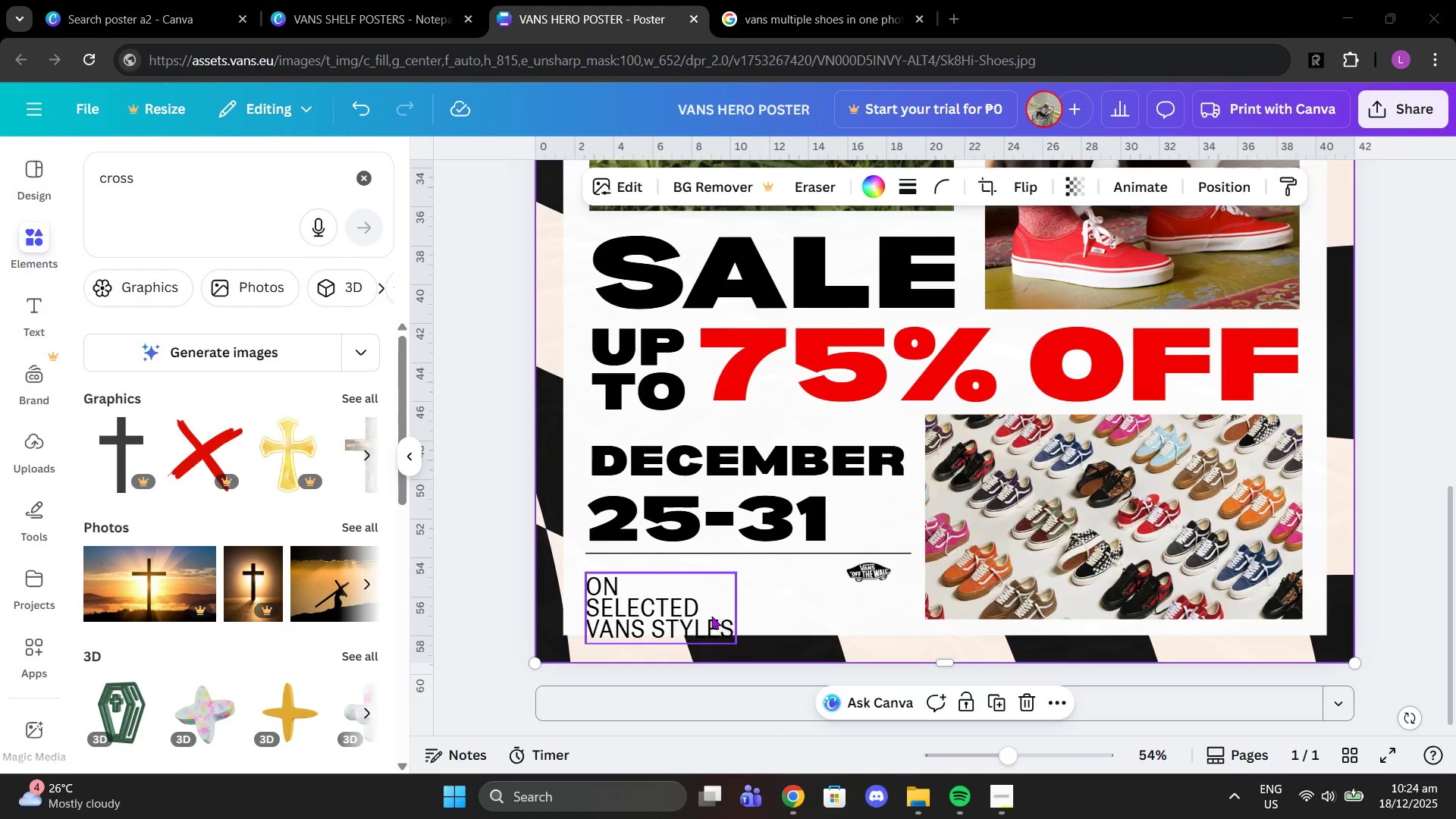 
left_click_drag(start_coordinate=[711, 616], to_coordinate=[713, 603])
 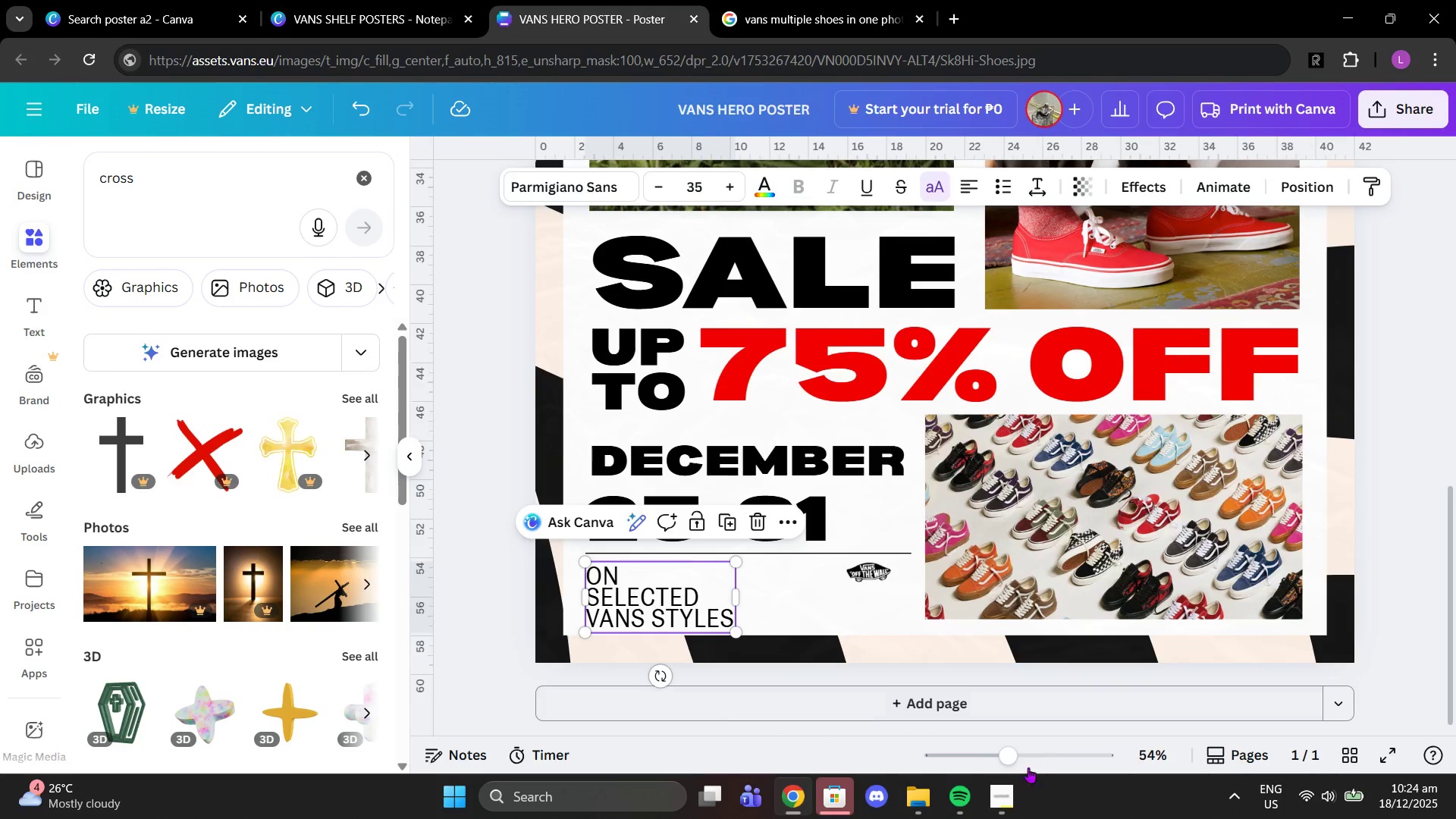 
left_click([1013, 796])